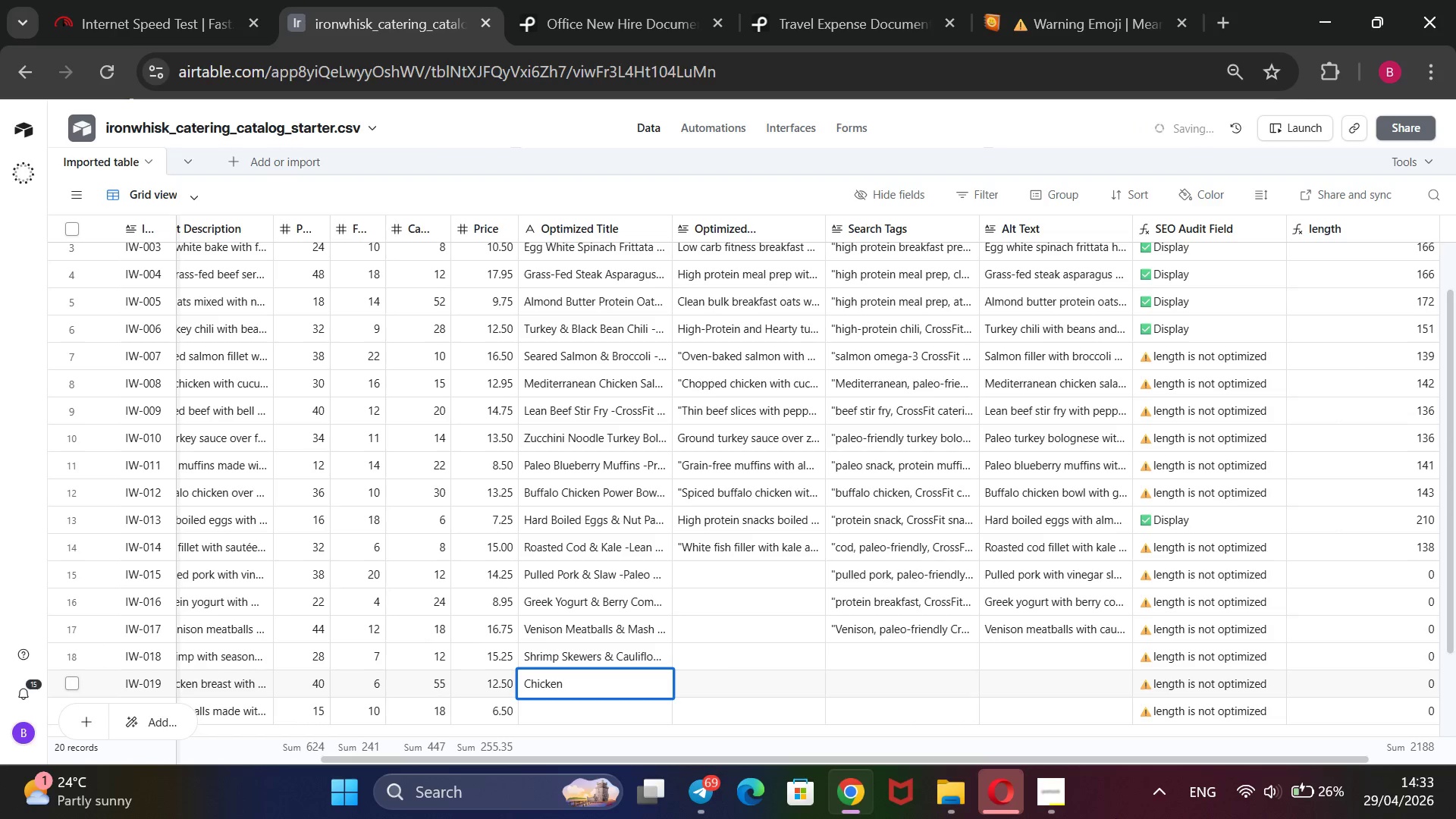 
wait(6.59)
 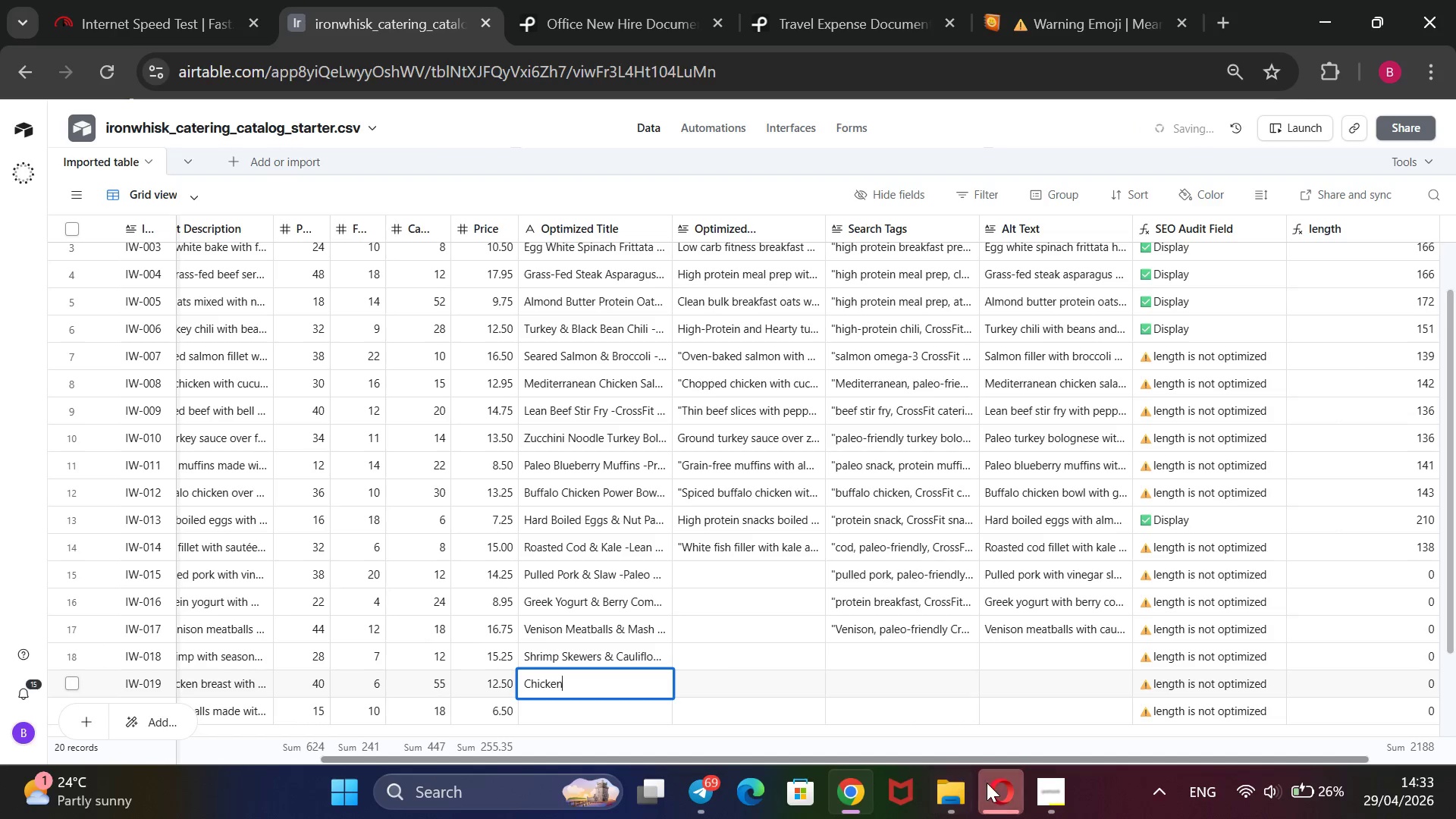 
type( b)
key(Backspace)
type(Breakfast & Brown Rice -Post-Workout Recovery)
 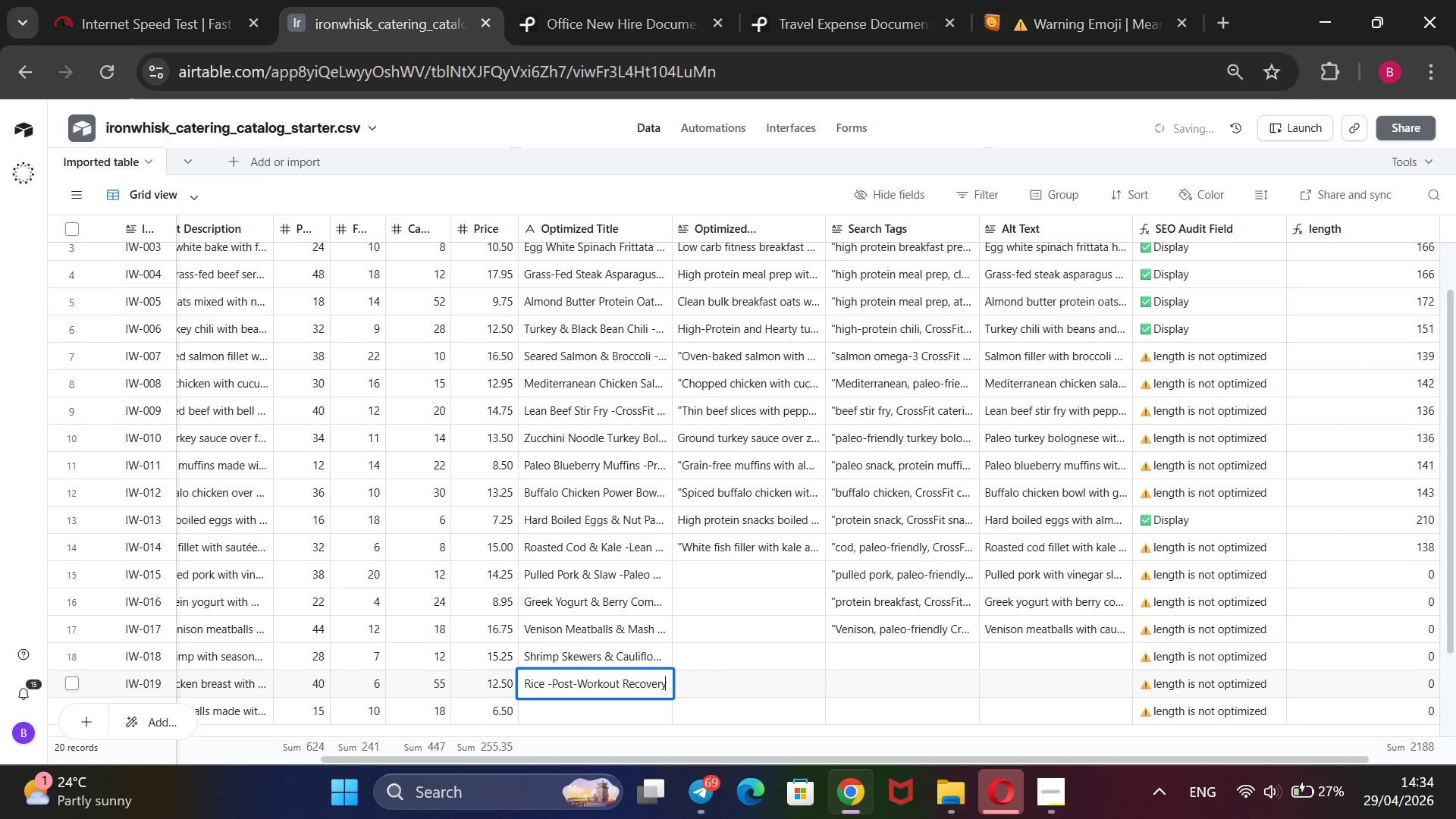 
wait(9.27)
 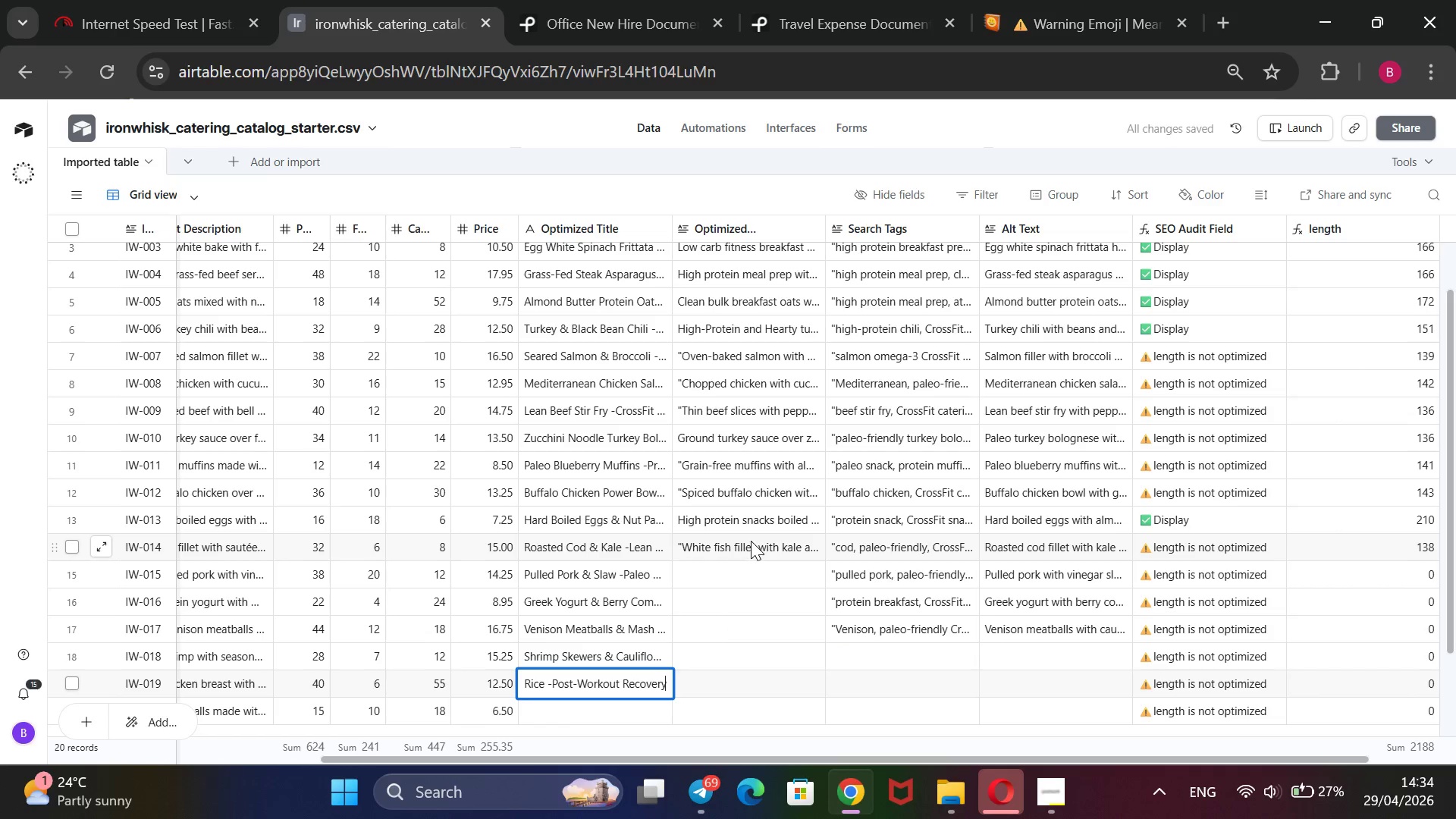 
type(@@)
 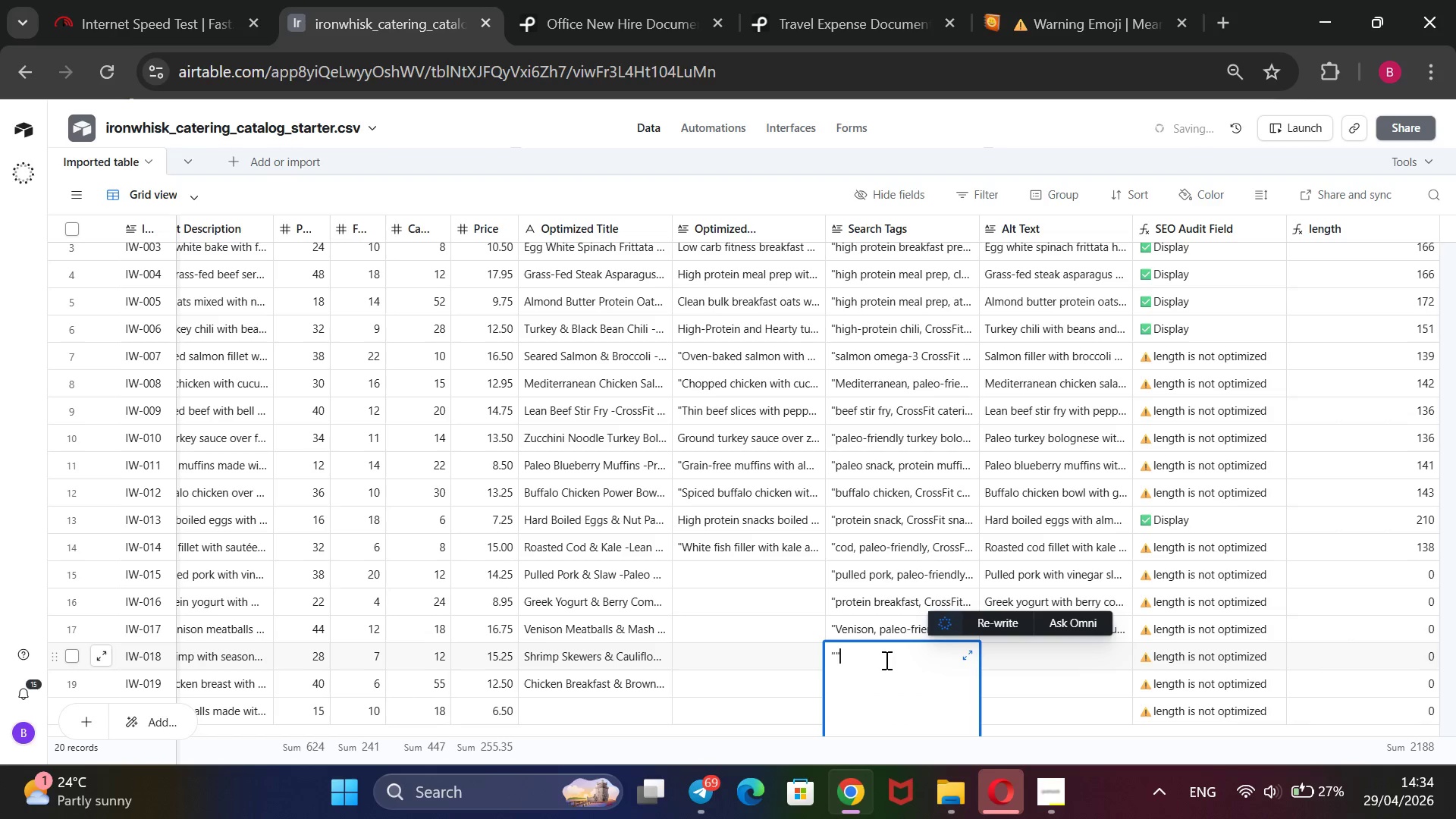 
key(ArrowLeft)
 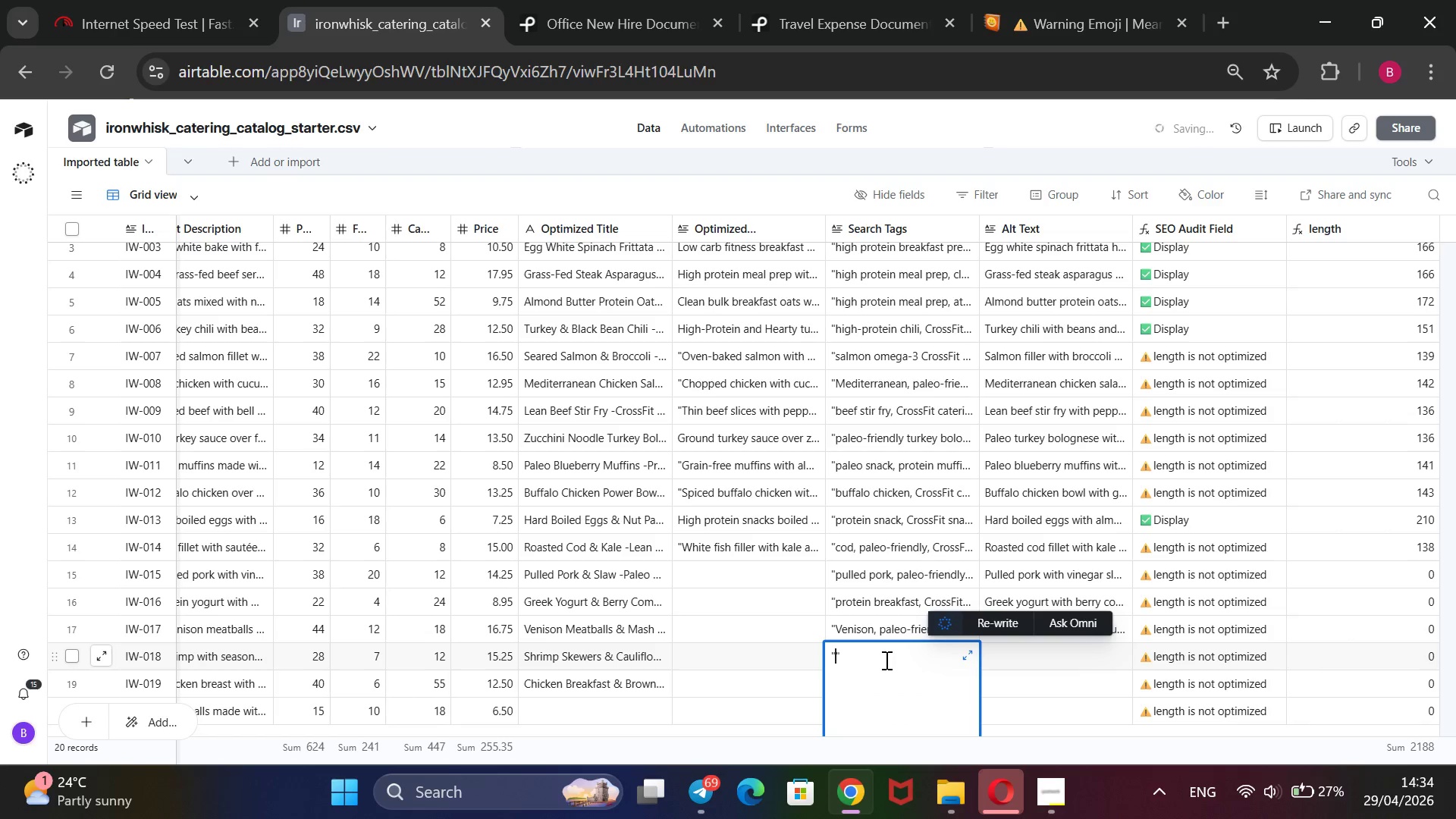 
type(shrimp, macro-friendly, CrossFit catering, lean protein, recovery meal)
 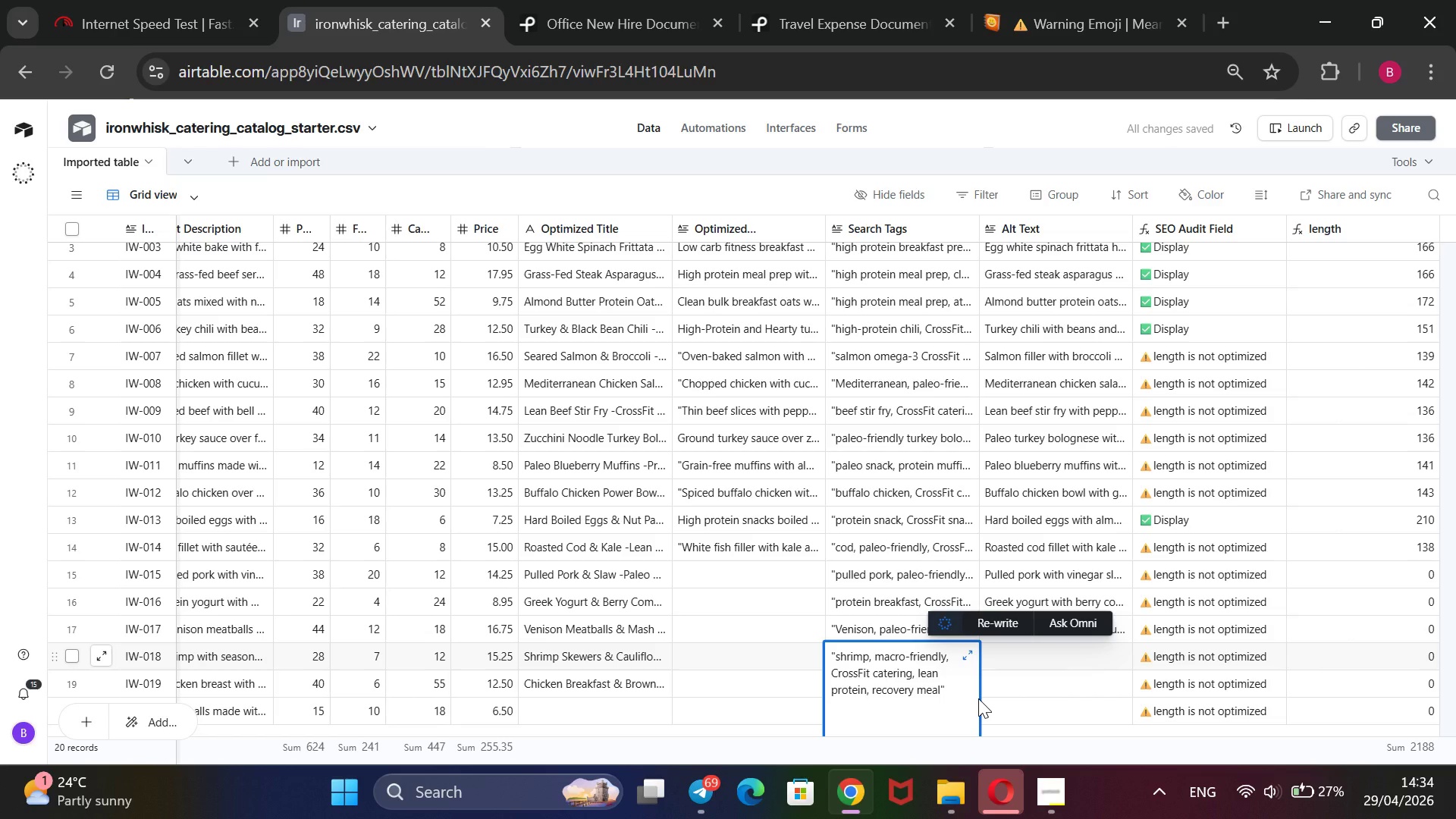 
wait(10.94)
 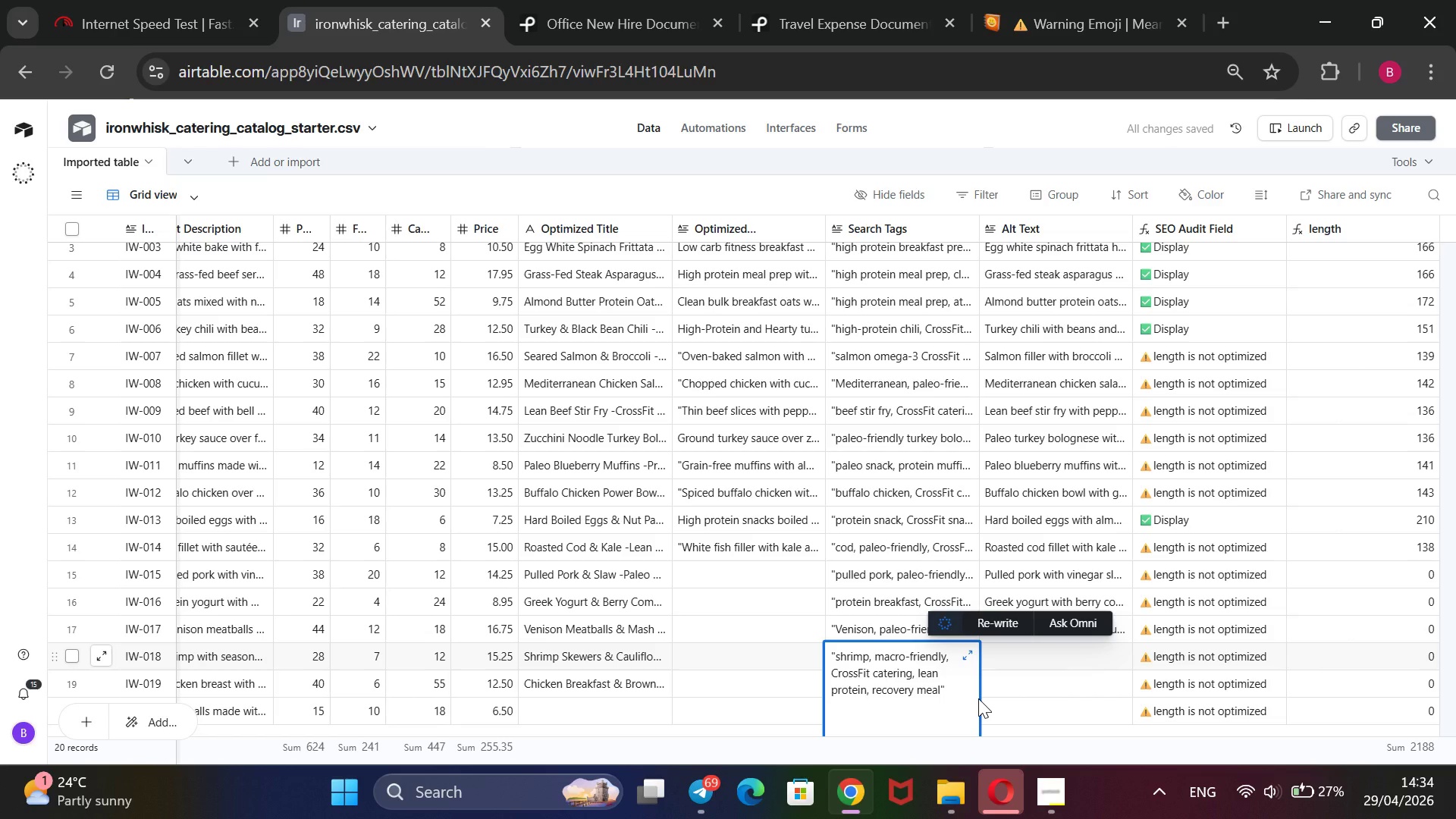 
left_click([1054, 799])